 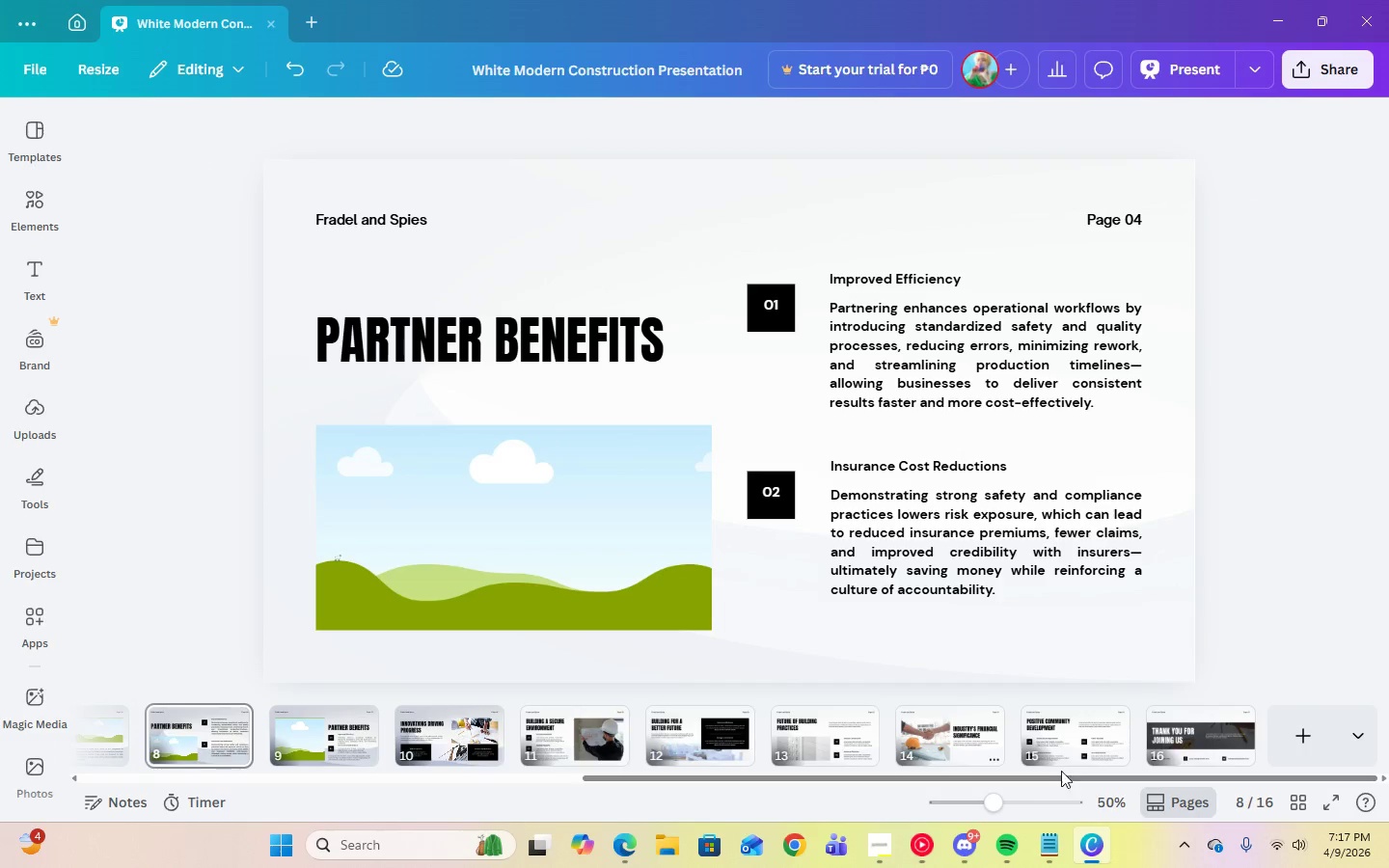 
left_click([1042, 756])
 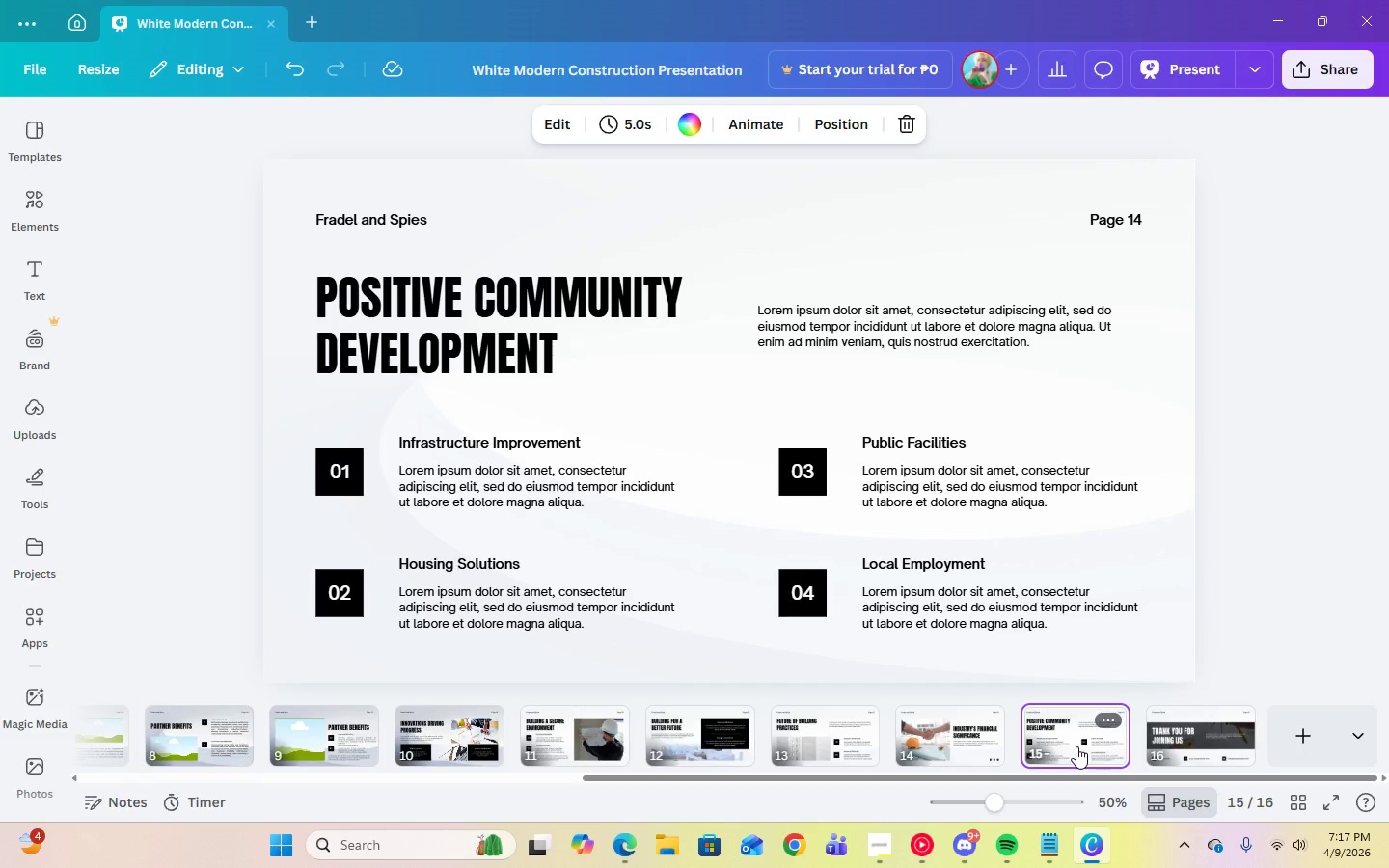 
left_click_drag(start_coordinate=[1076, 746], to_coordinate=[295, 748])
 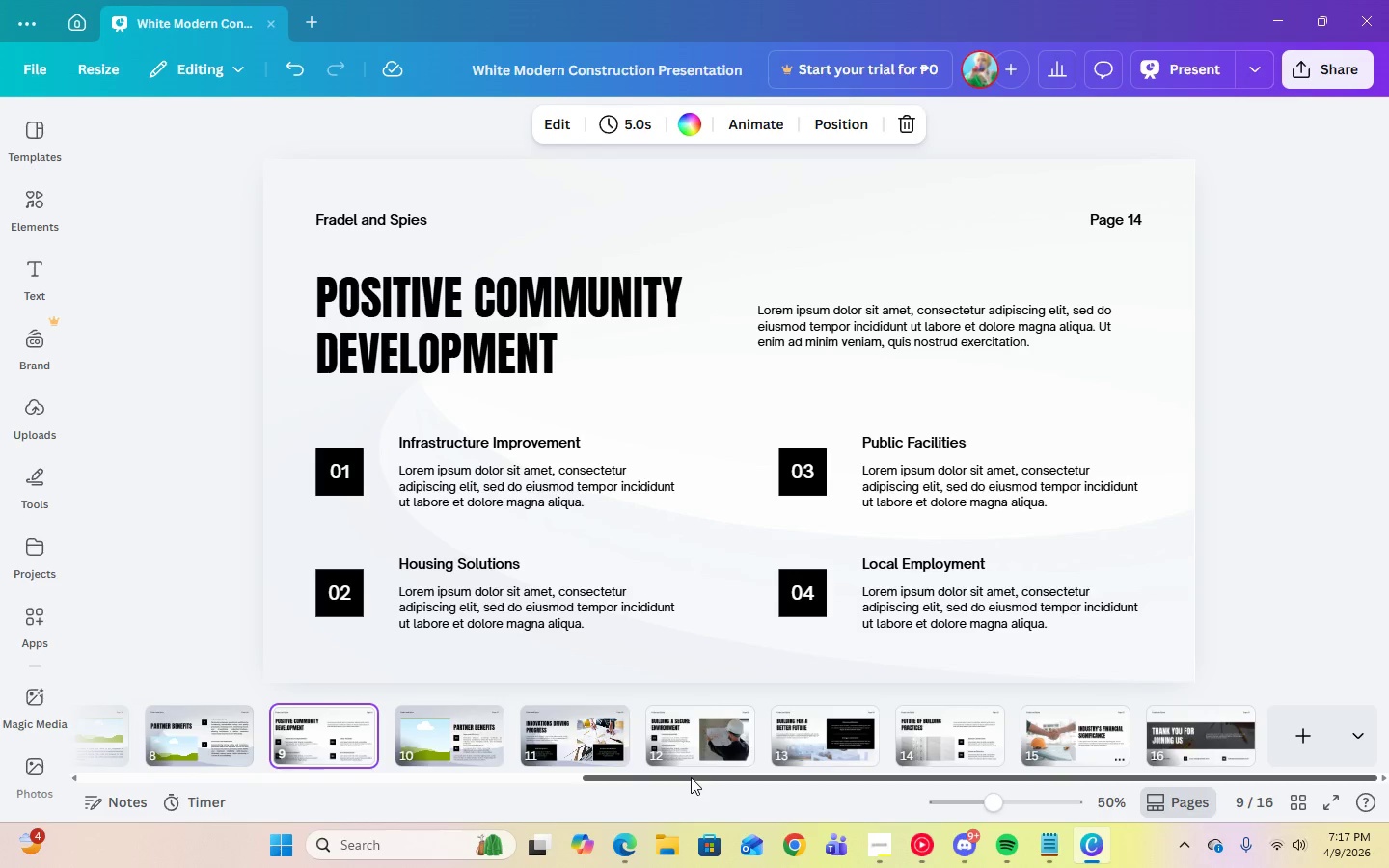 
left_click_drag(start_coordinate=[691, 777], to_coordinate=[314, 777])
 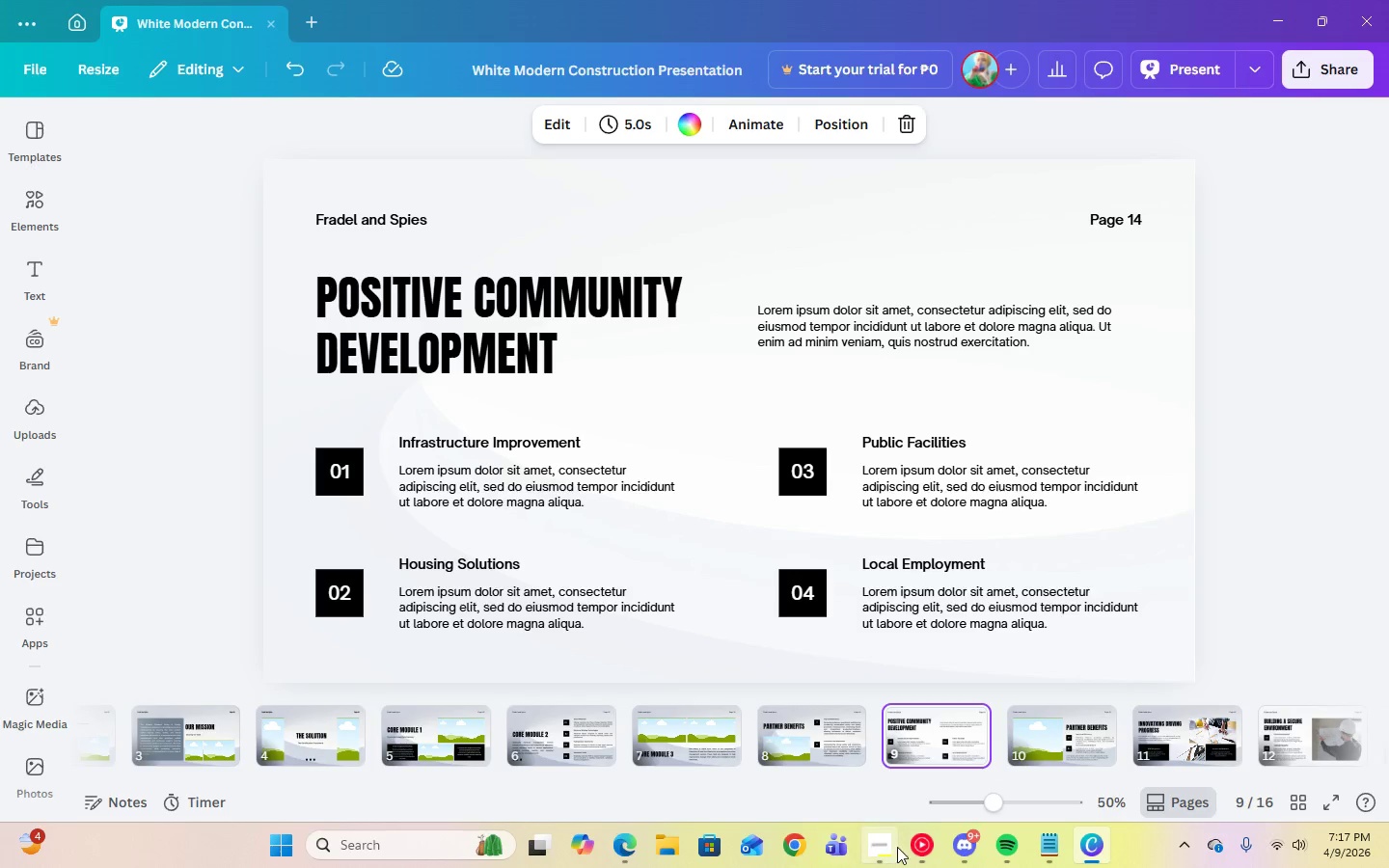 
left_click([890, 850])